 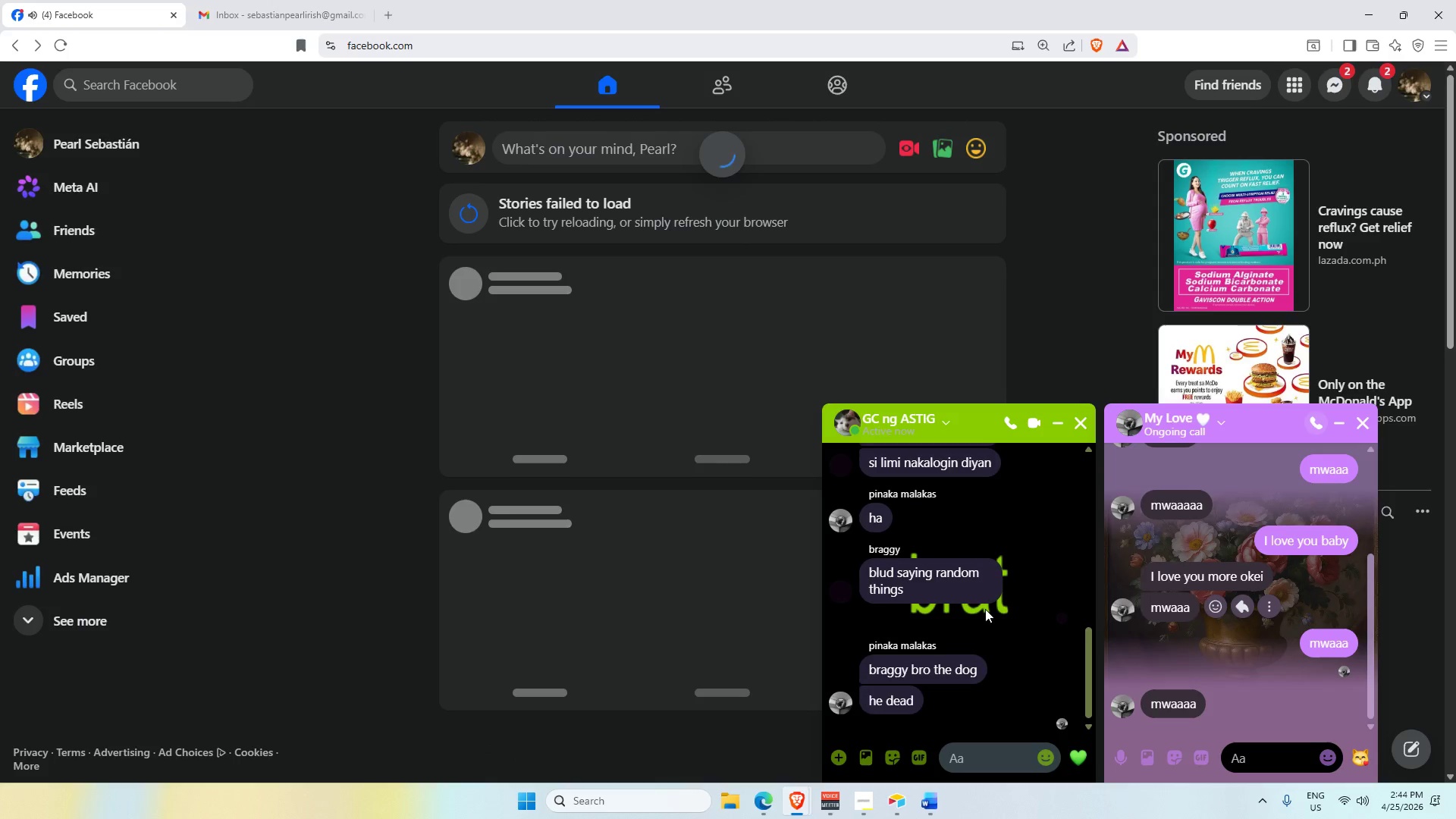 
scroll: coordinate [981, 516], scroll_direction: up, amount: 6.0
 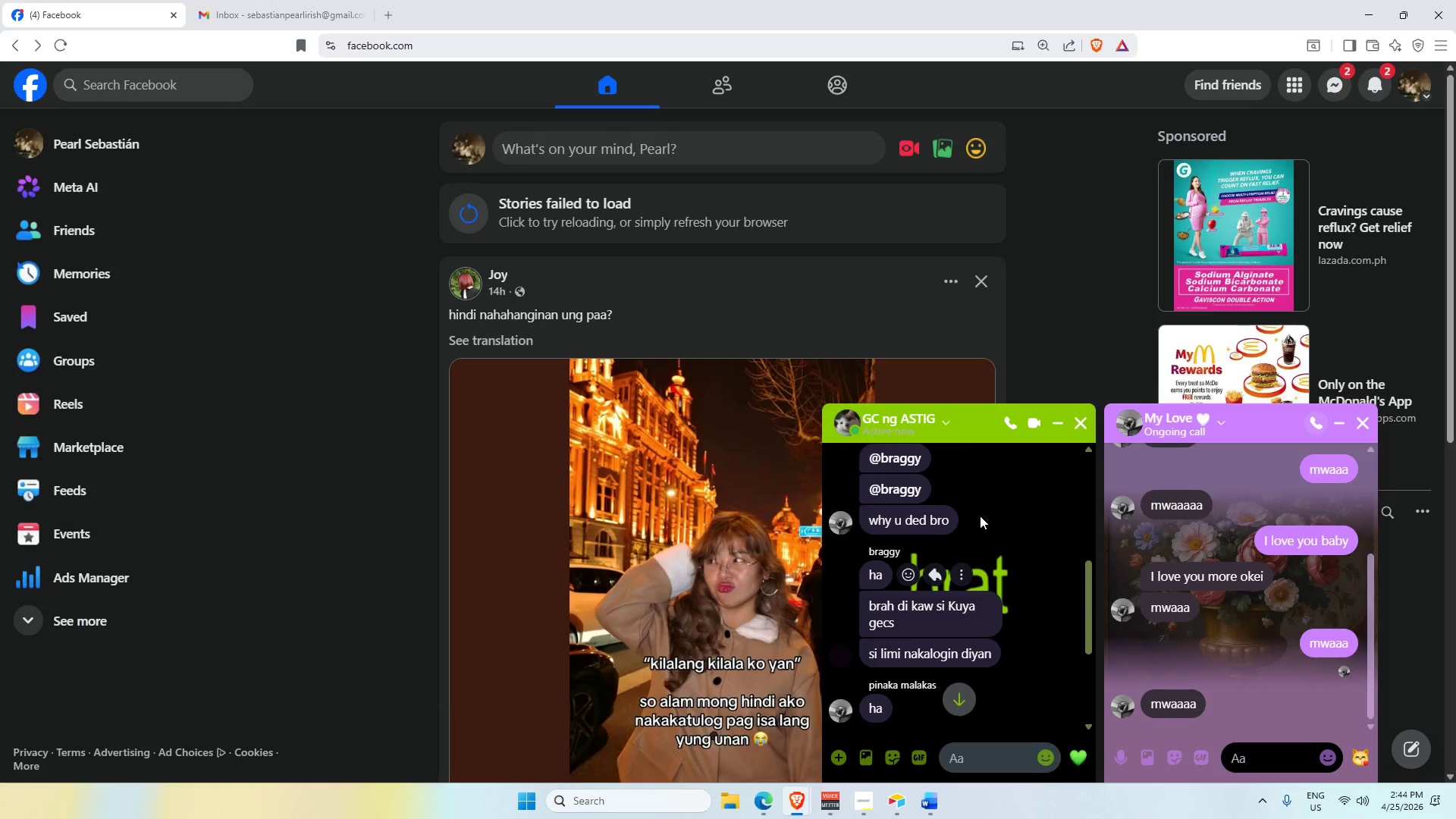 
scroll: coordinate [956, 532], scroll_direction: down, amount: 3.0
 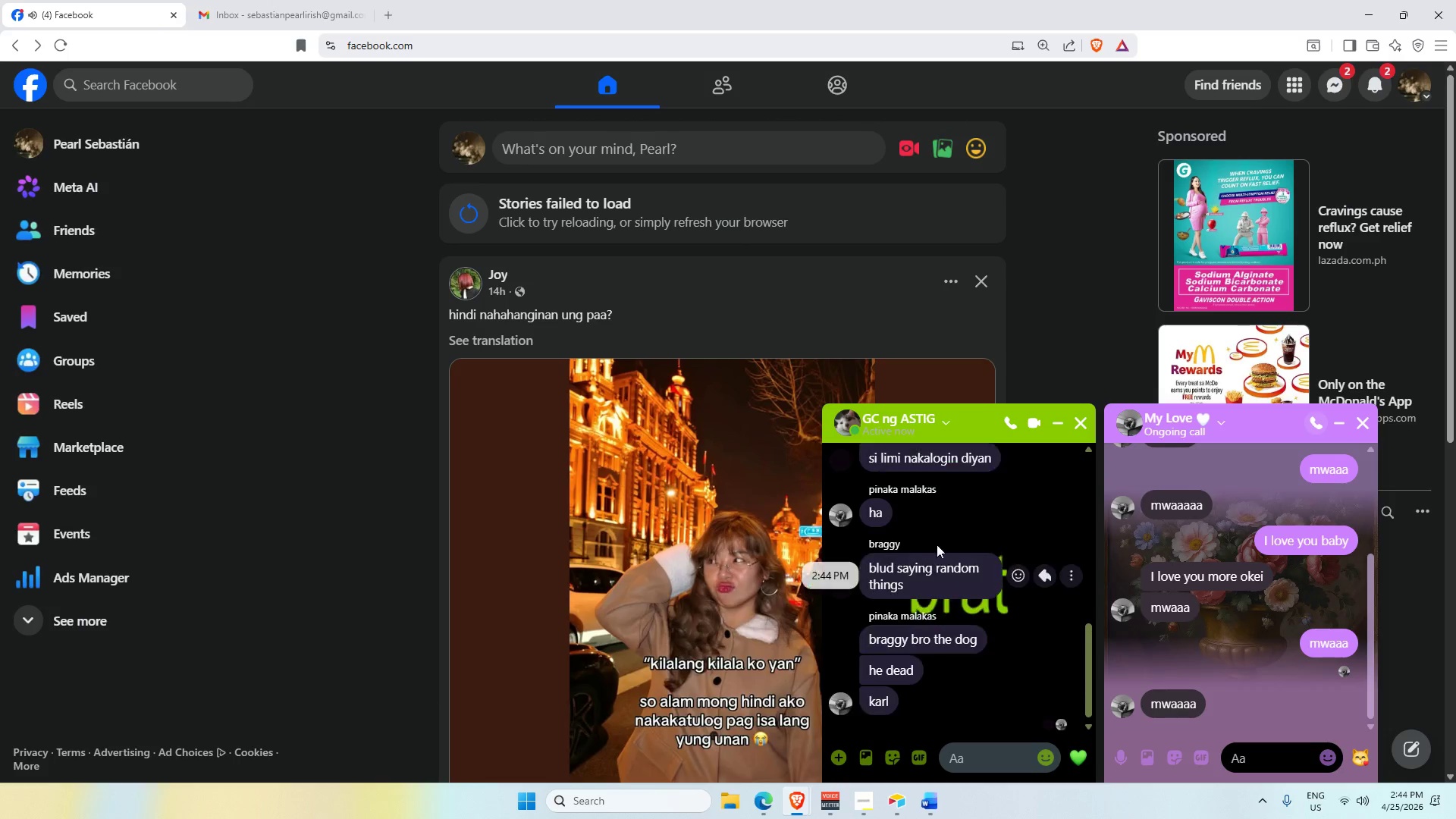 
mouse_move([934, 592])
 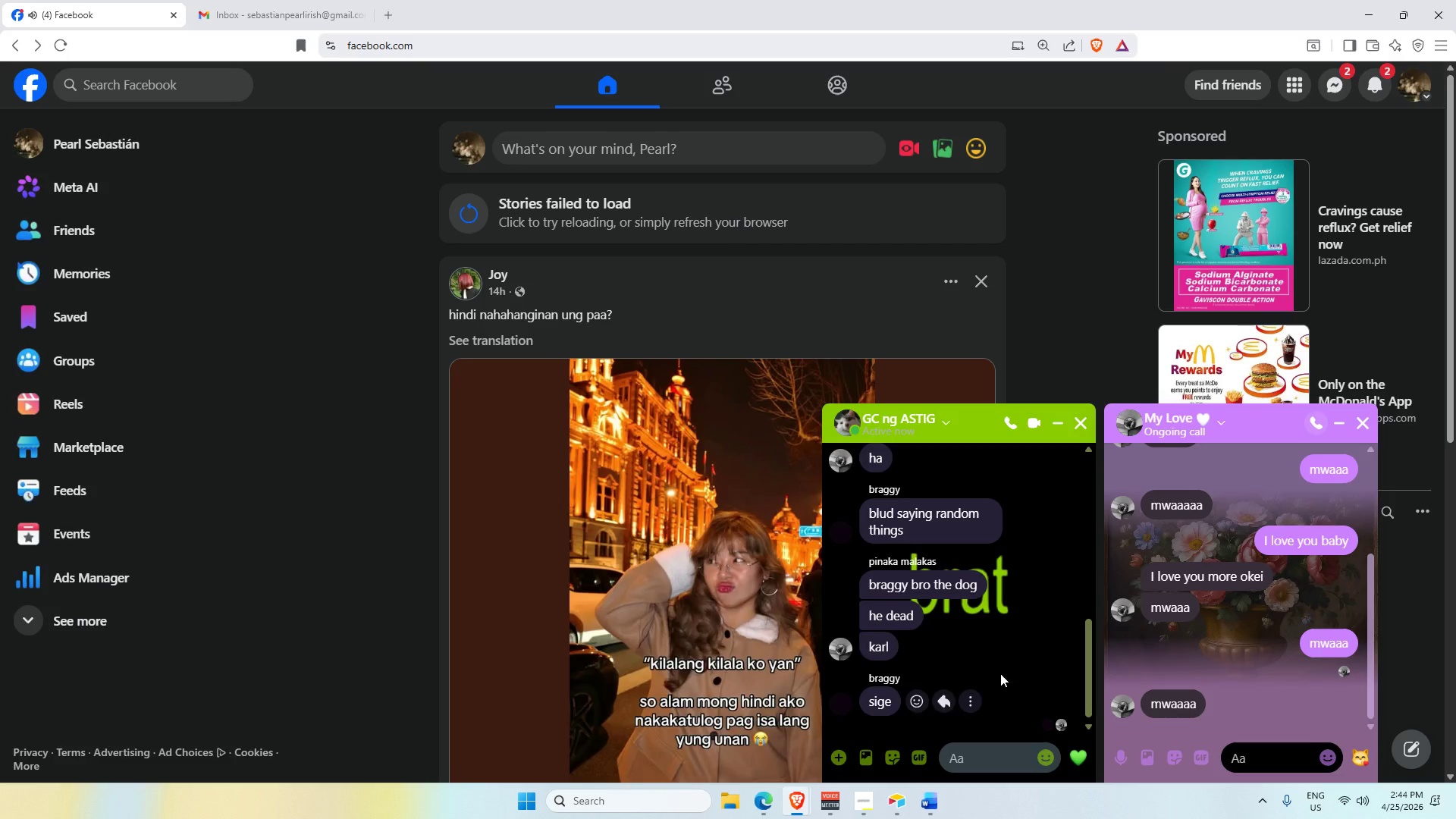 
scroll: coordinate [999, 669], scroll_direction: down, amount: 1.0
 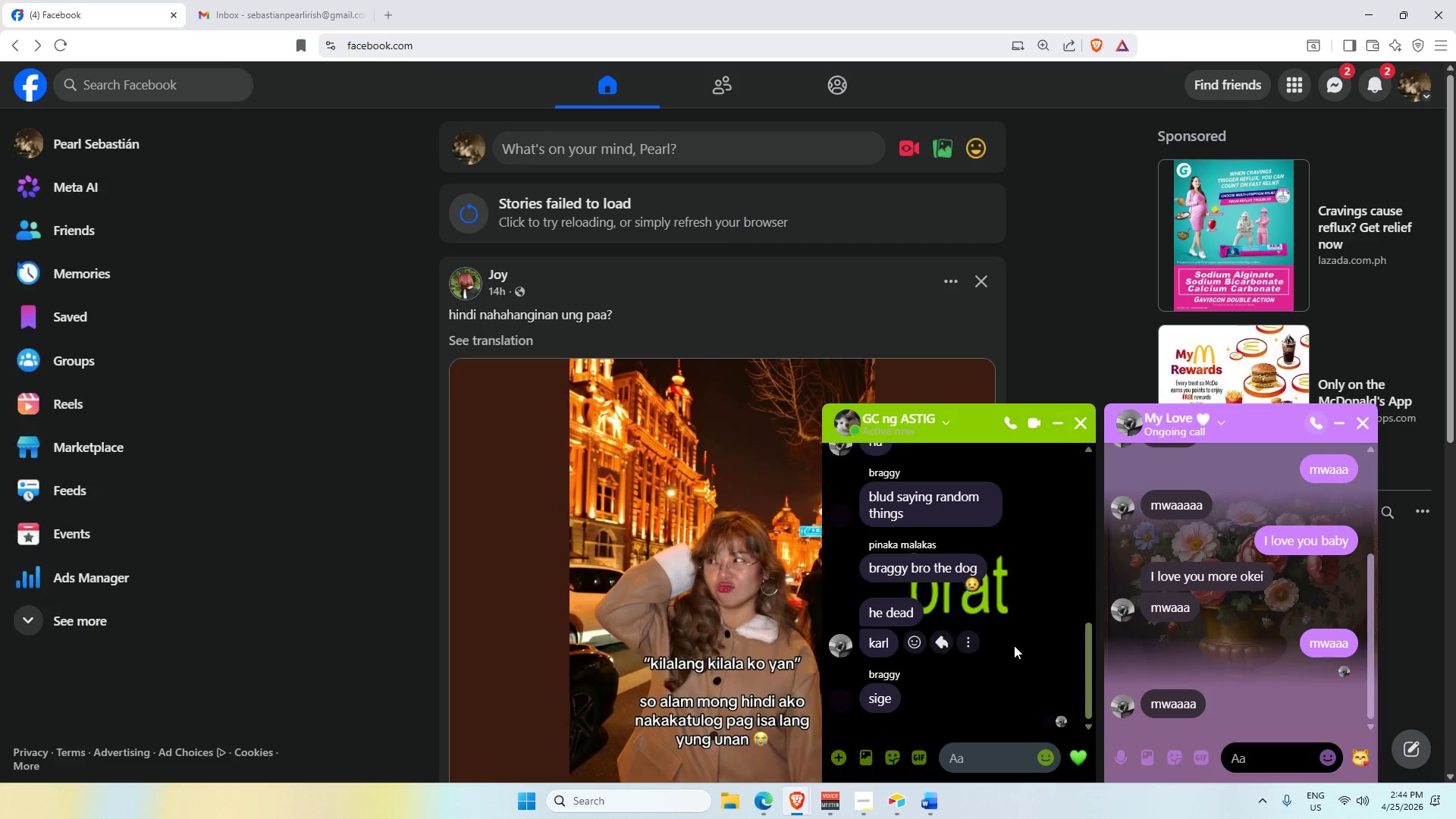 
scroll: coordinate [1185, 568], scroll_direction: up, amount: 6.0
 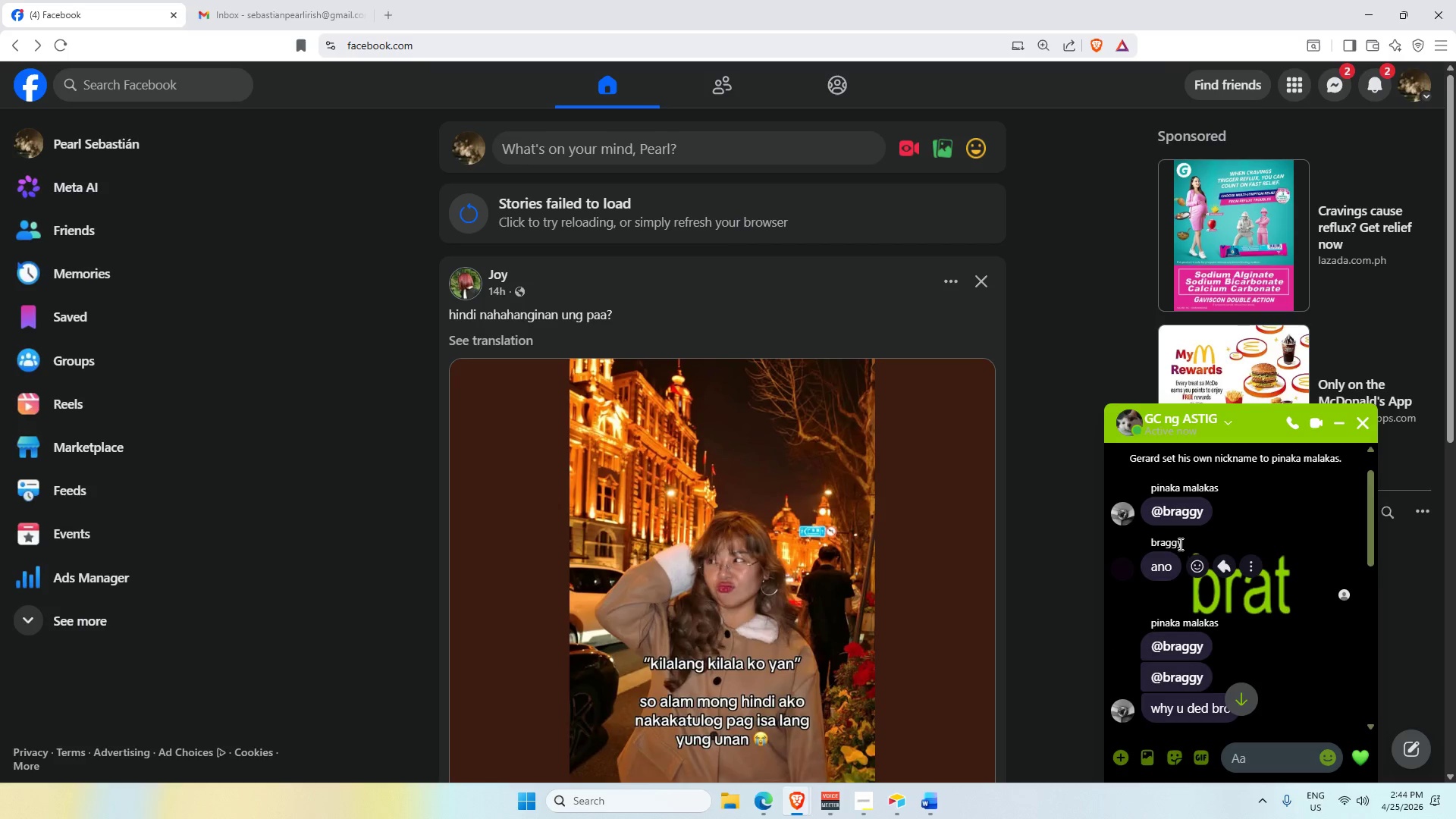 
scroll: coordinate [1226, 593], scroll_direction: down, amount: 12.0
 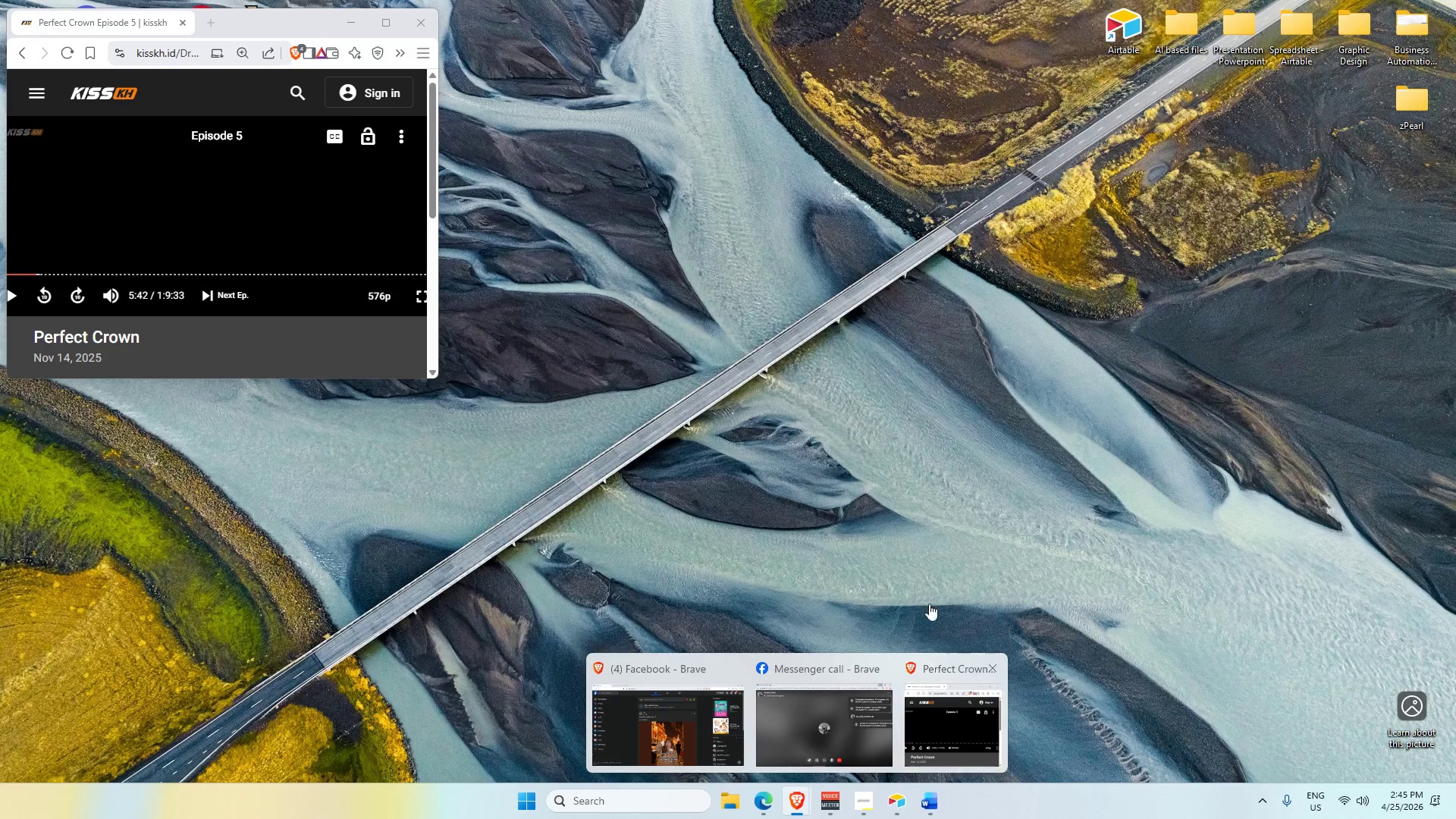 
wait(6.78)
 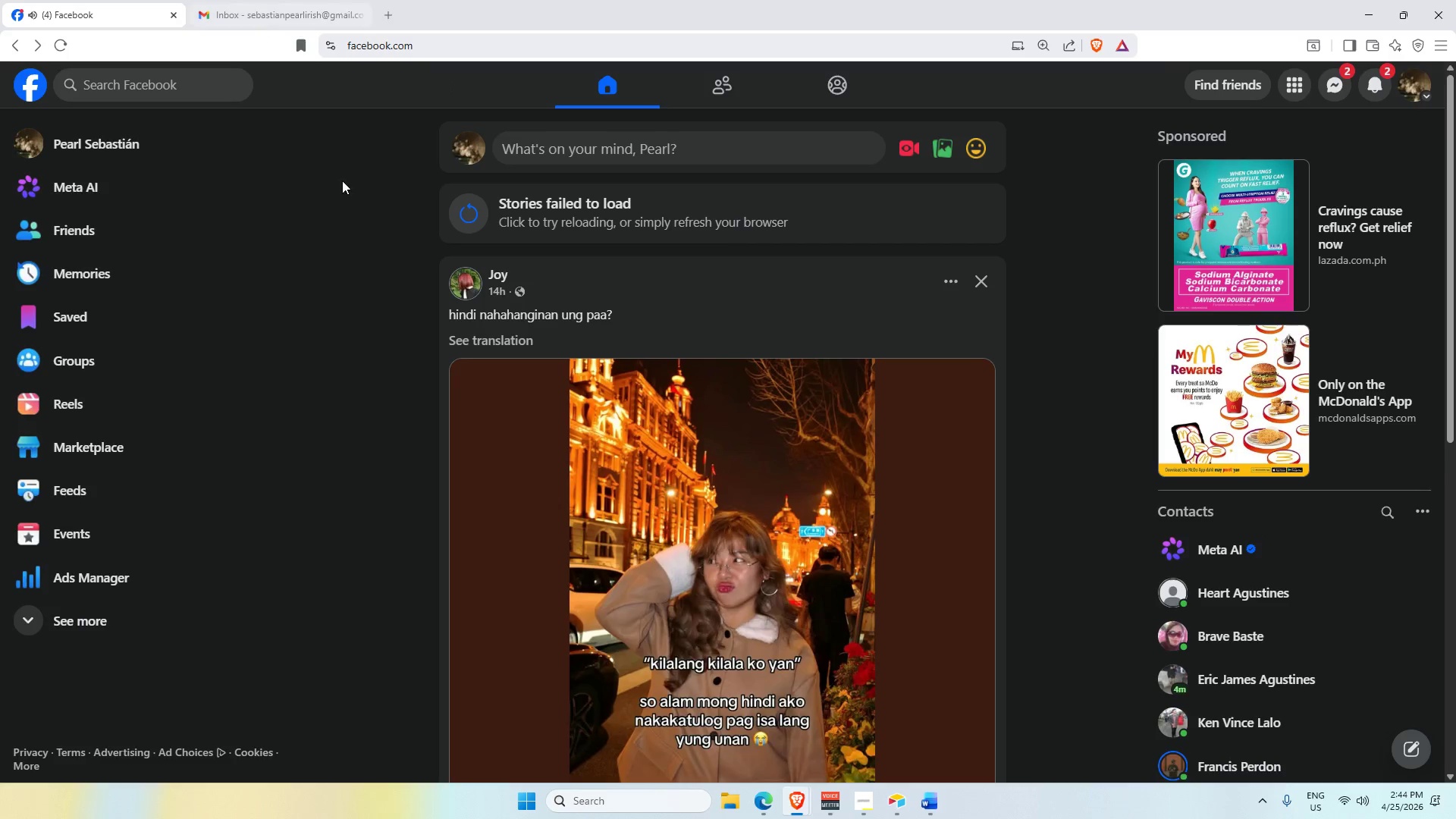 
left_click([1370, 3])